 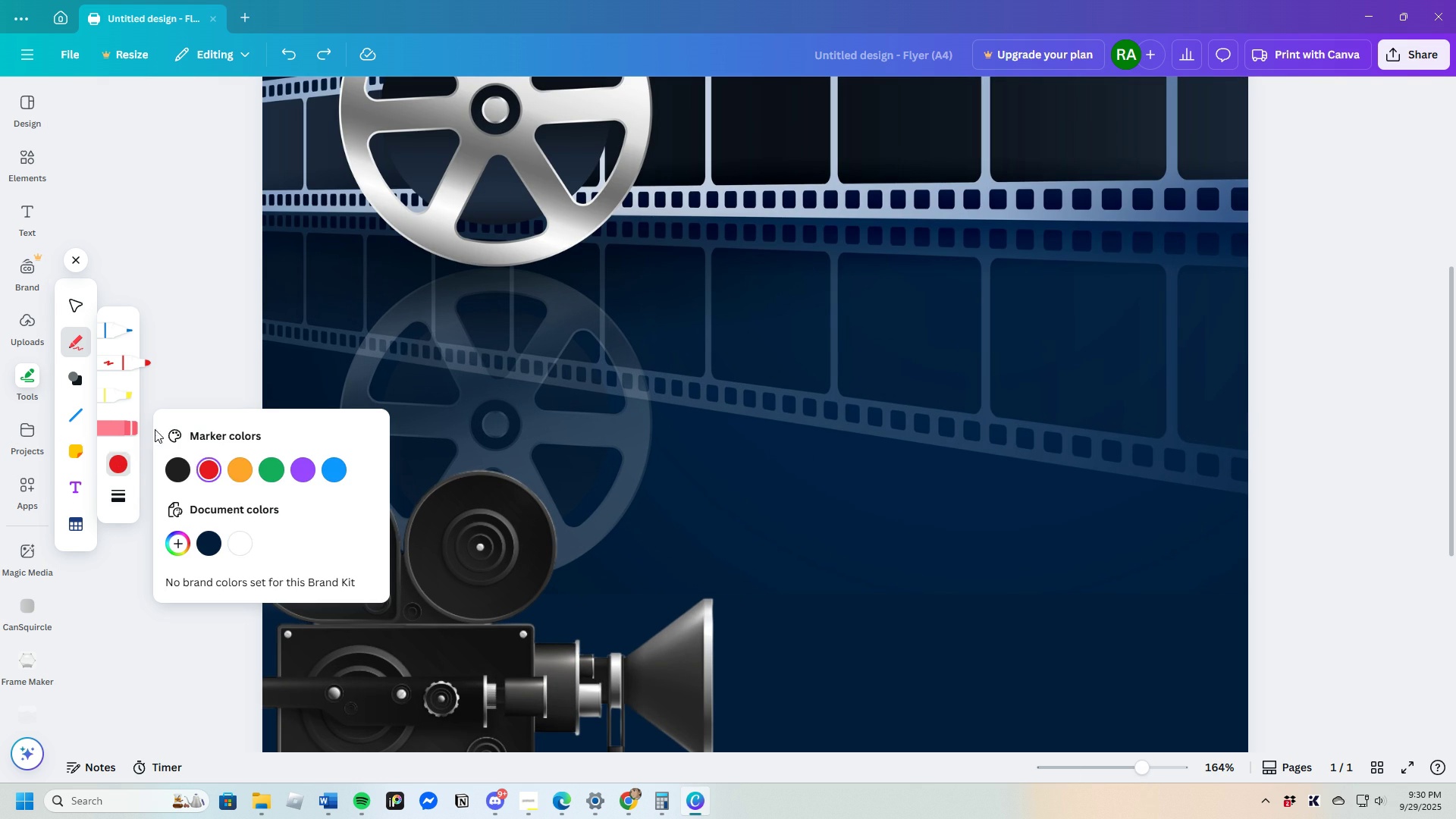 
left_click([235, 465])
 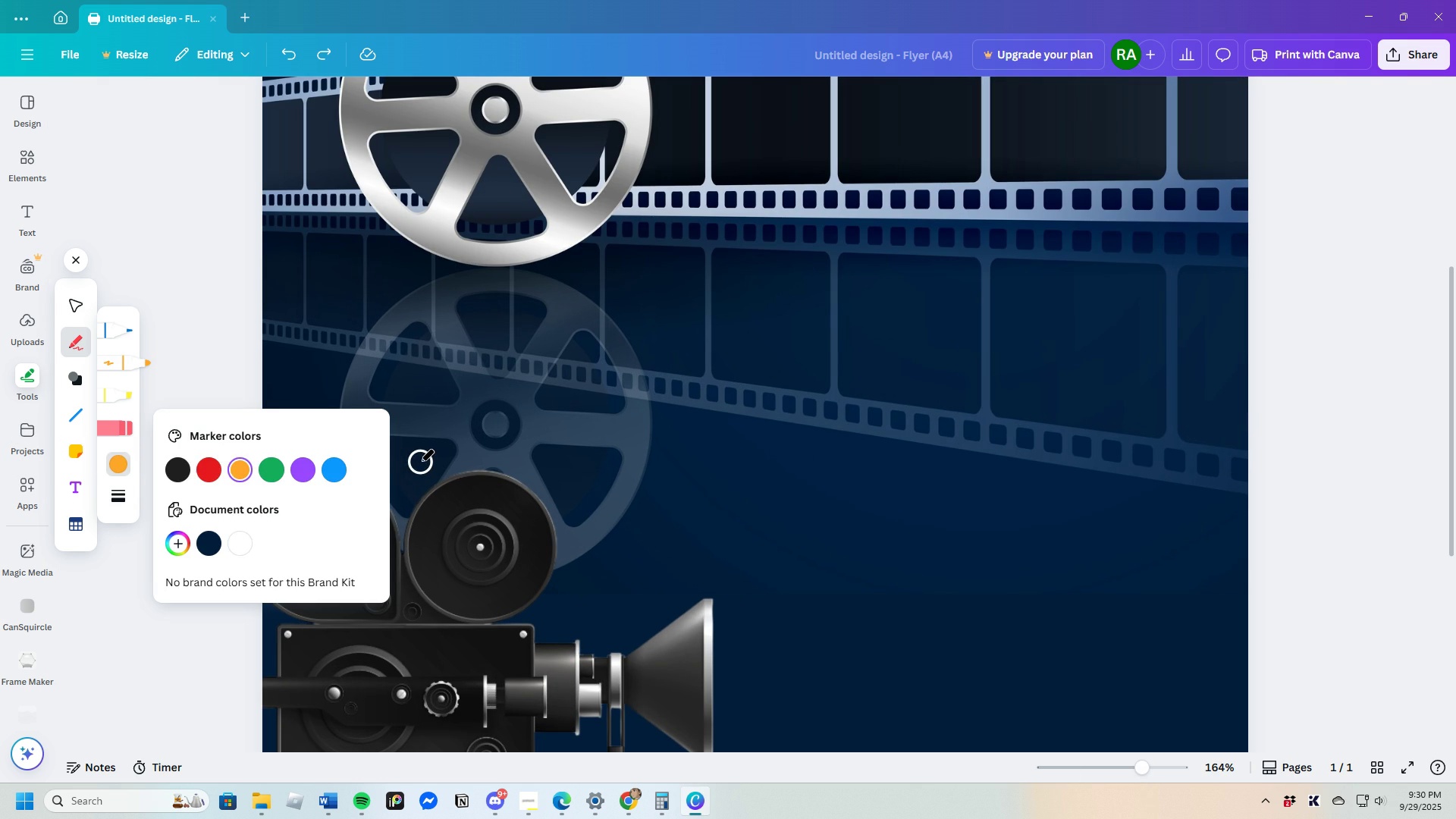 
left_click([420, 462])
 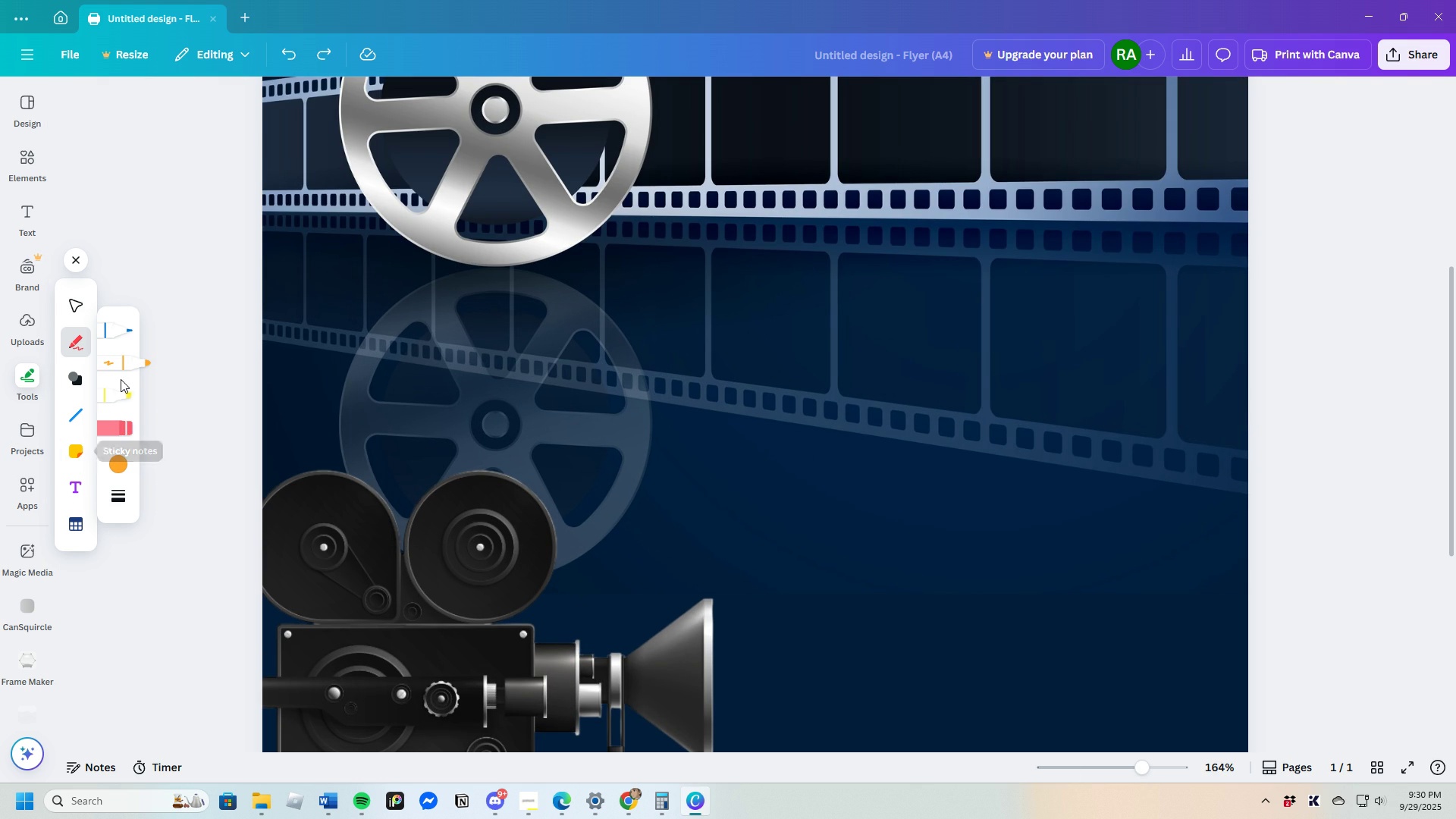 
wait(6.45)
 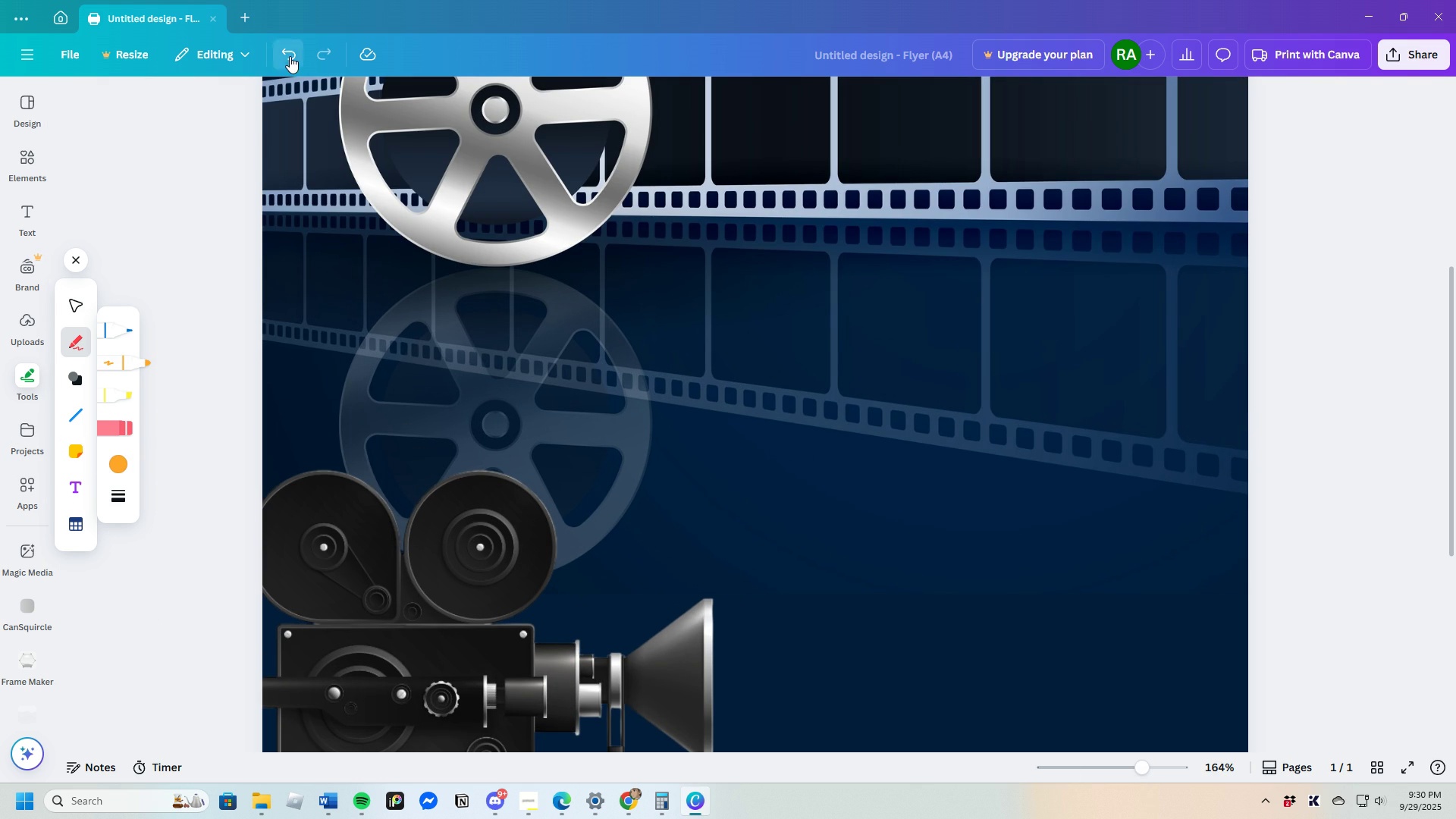 
left_click([118, 500])